 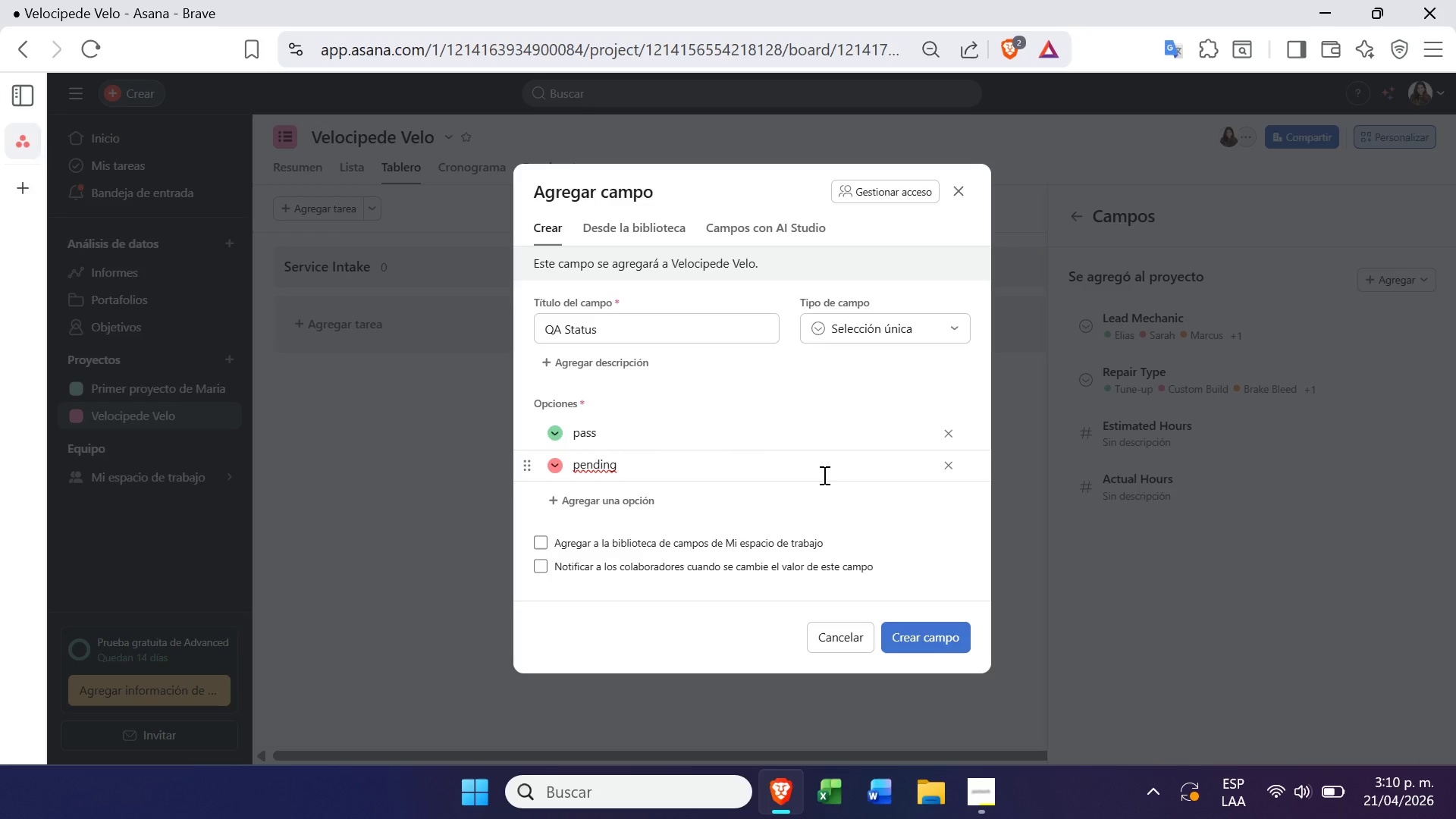 
left_click([673, 497])
 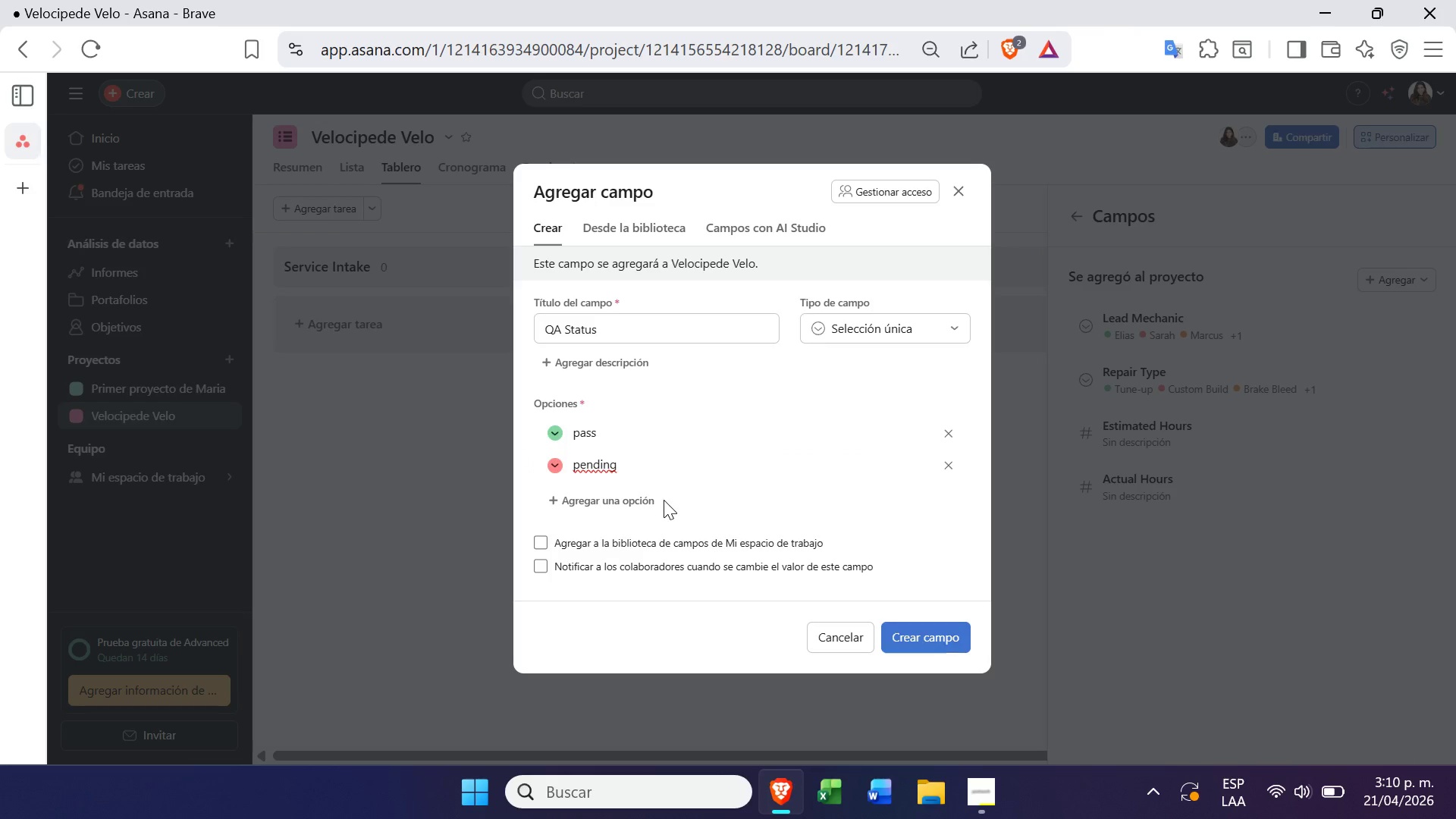 
left_click([657, 501])
 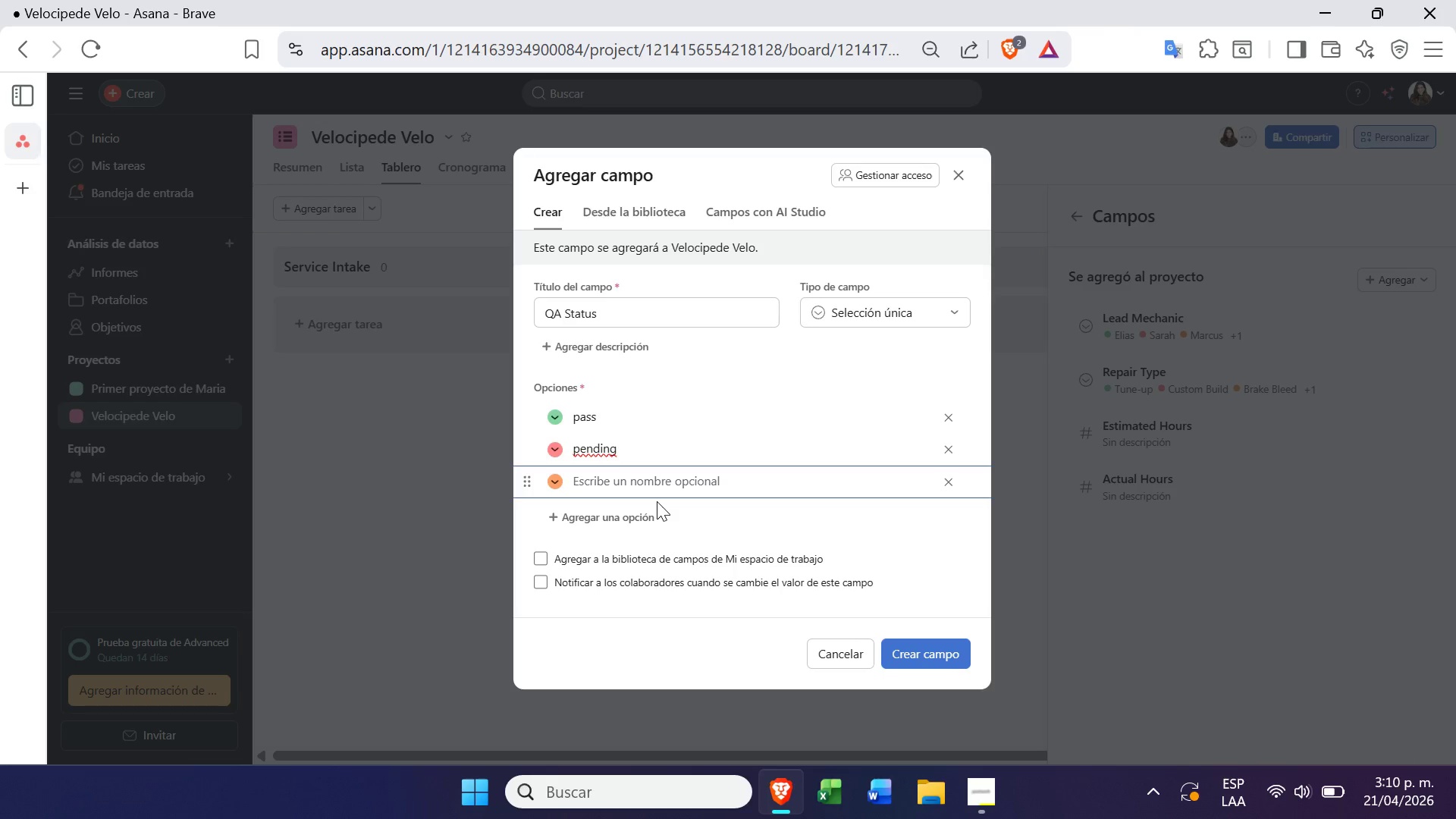 
key(Control+V)
 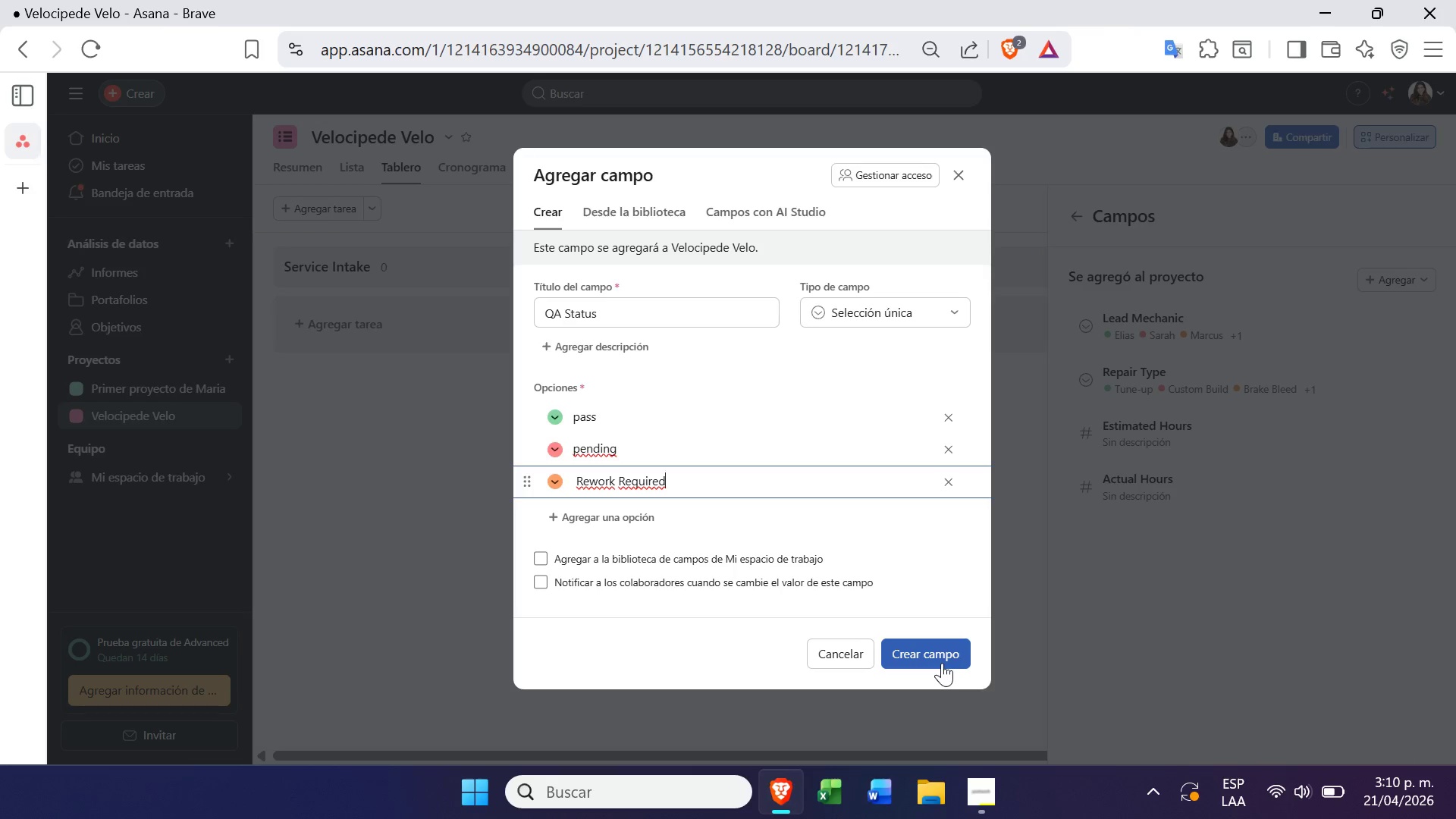 
left_click([942, 663])
 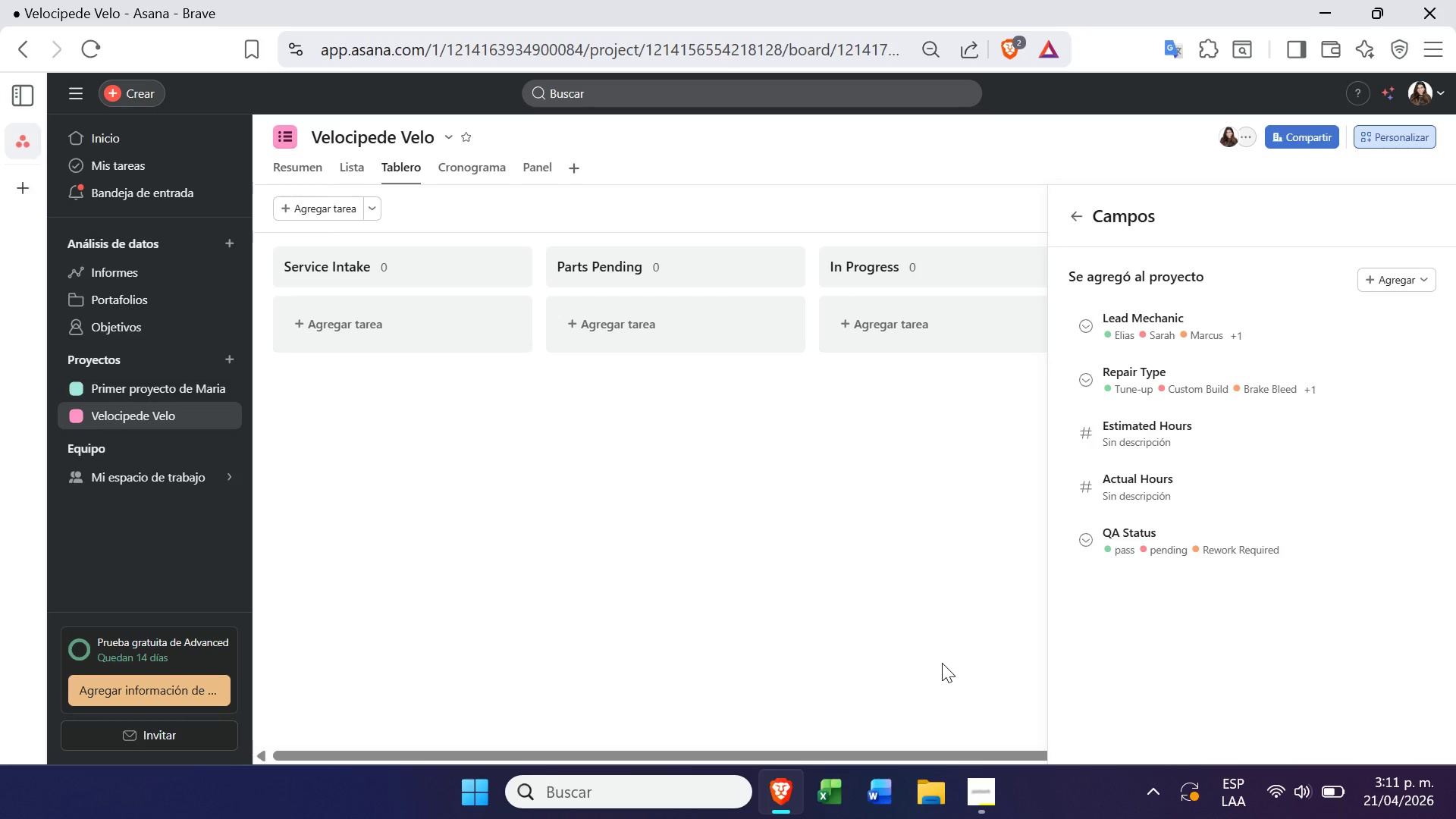 
wait(35.44)
 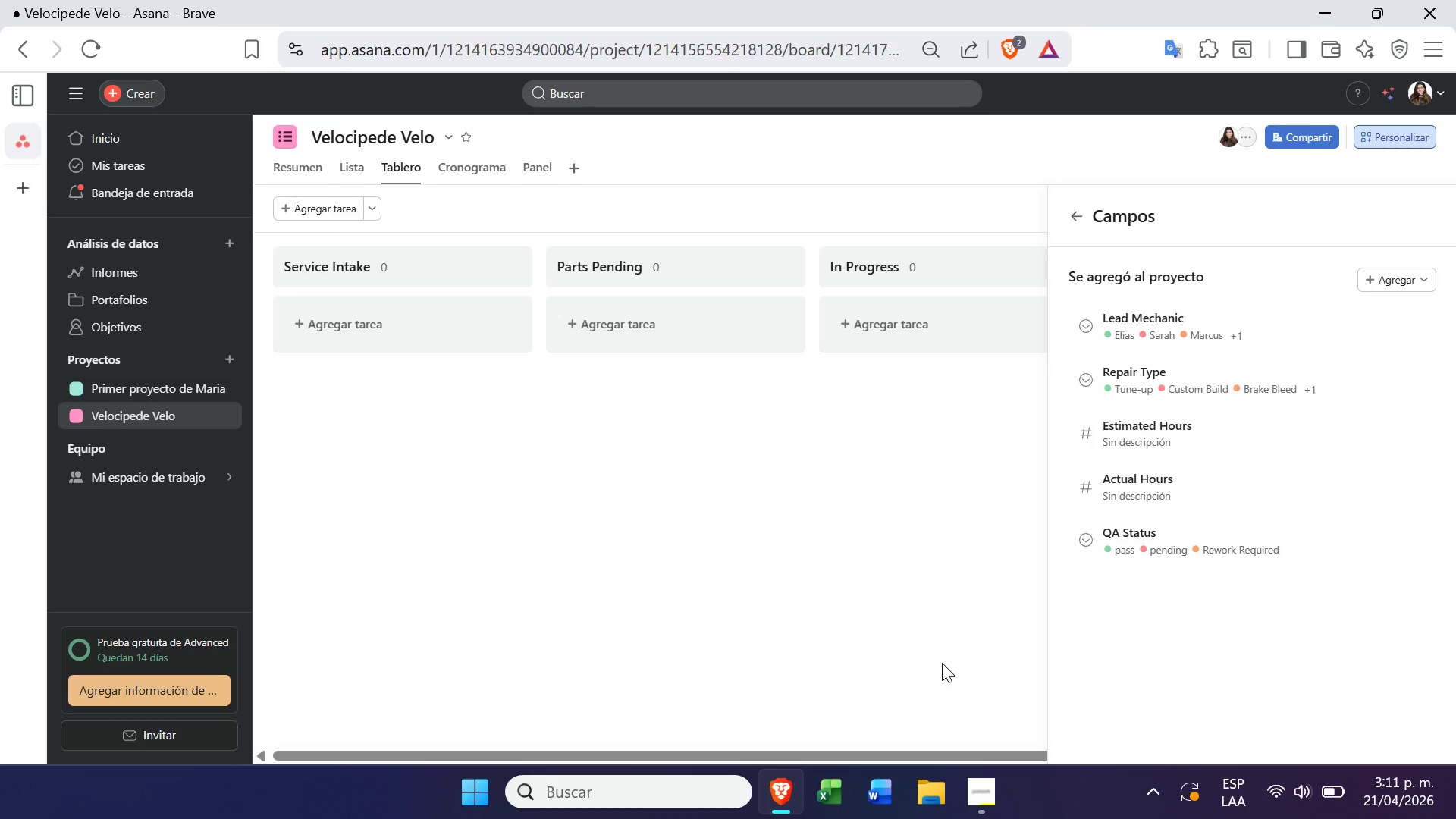 
left_click([982, 804])